 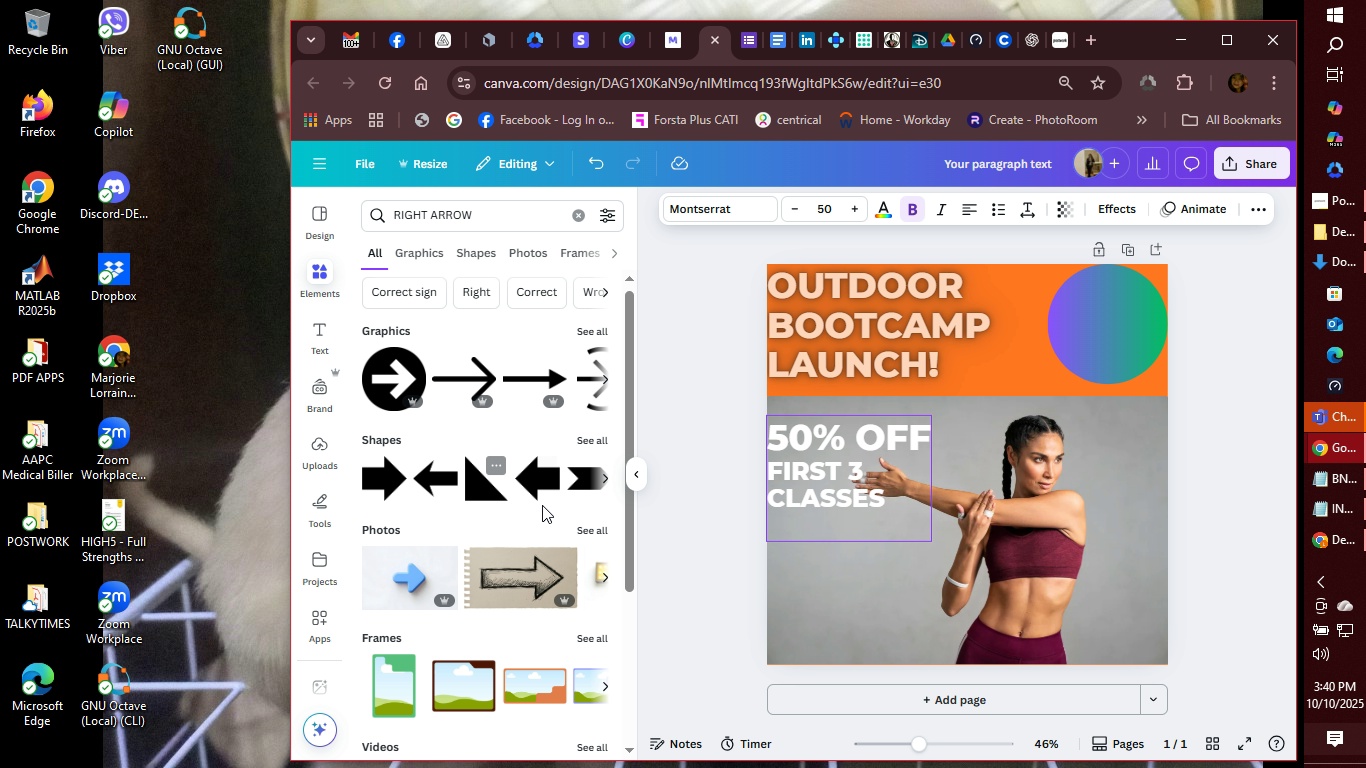 
scroll: coordinate [513, 546], scroll_direction: down, amount: 9.0
 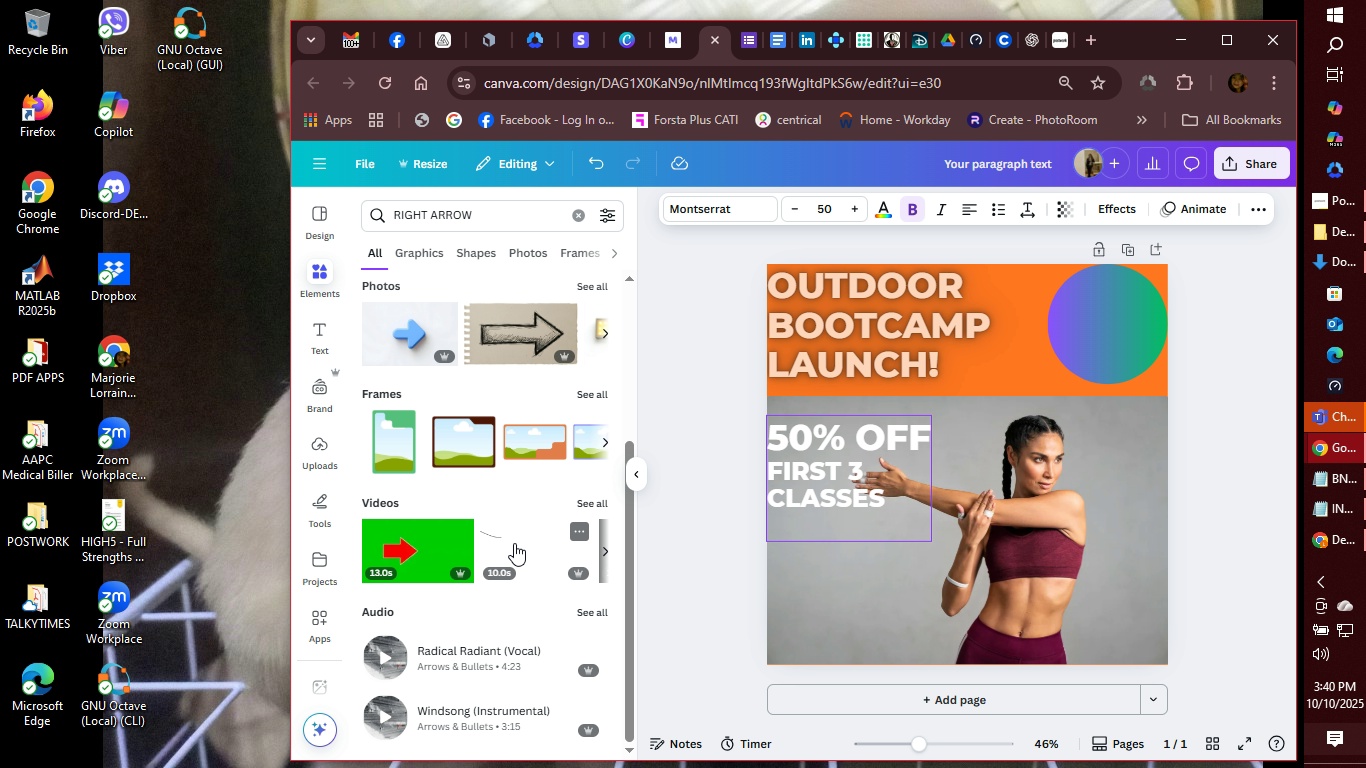 
scroll: coordinate [516, 503], scroll_direction: up, amount: 5.0
 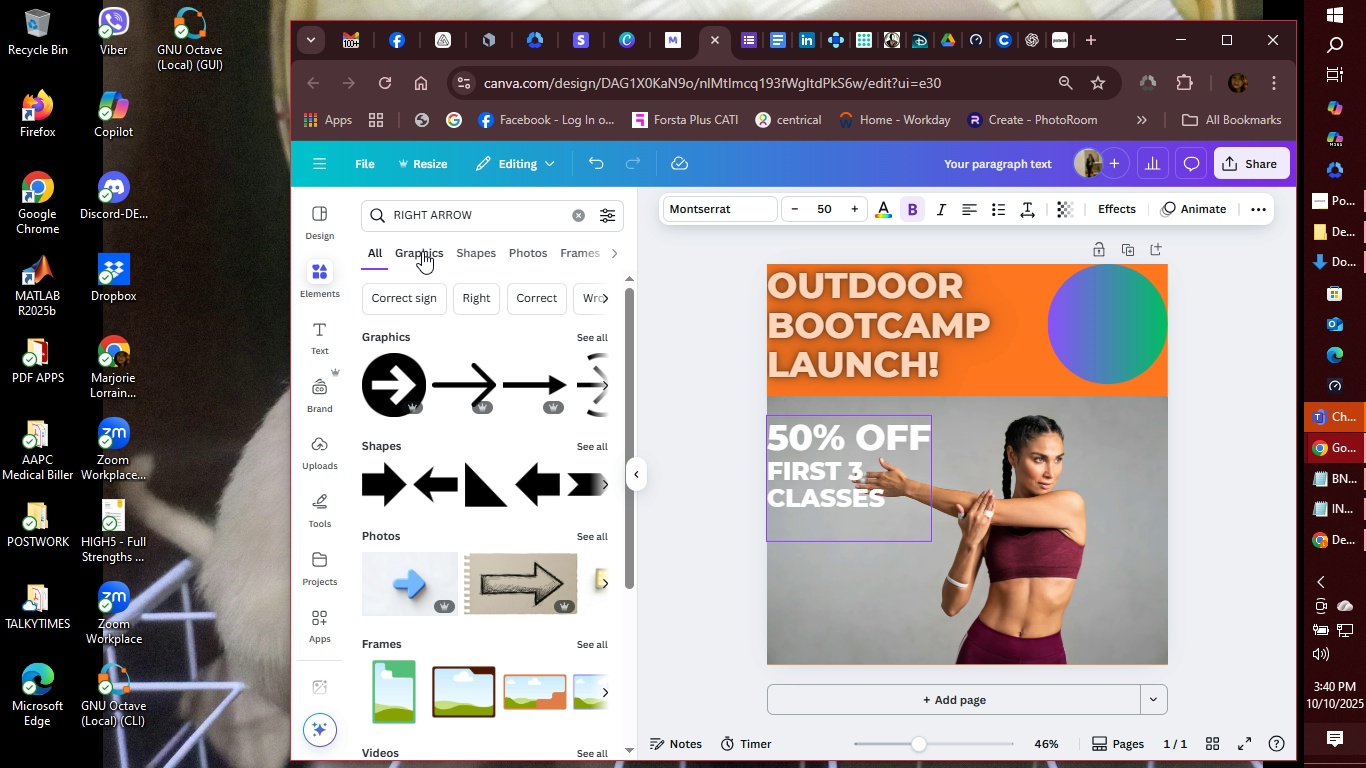 
left_click([422, 251])
 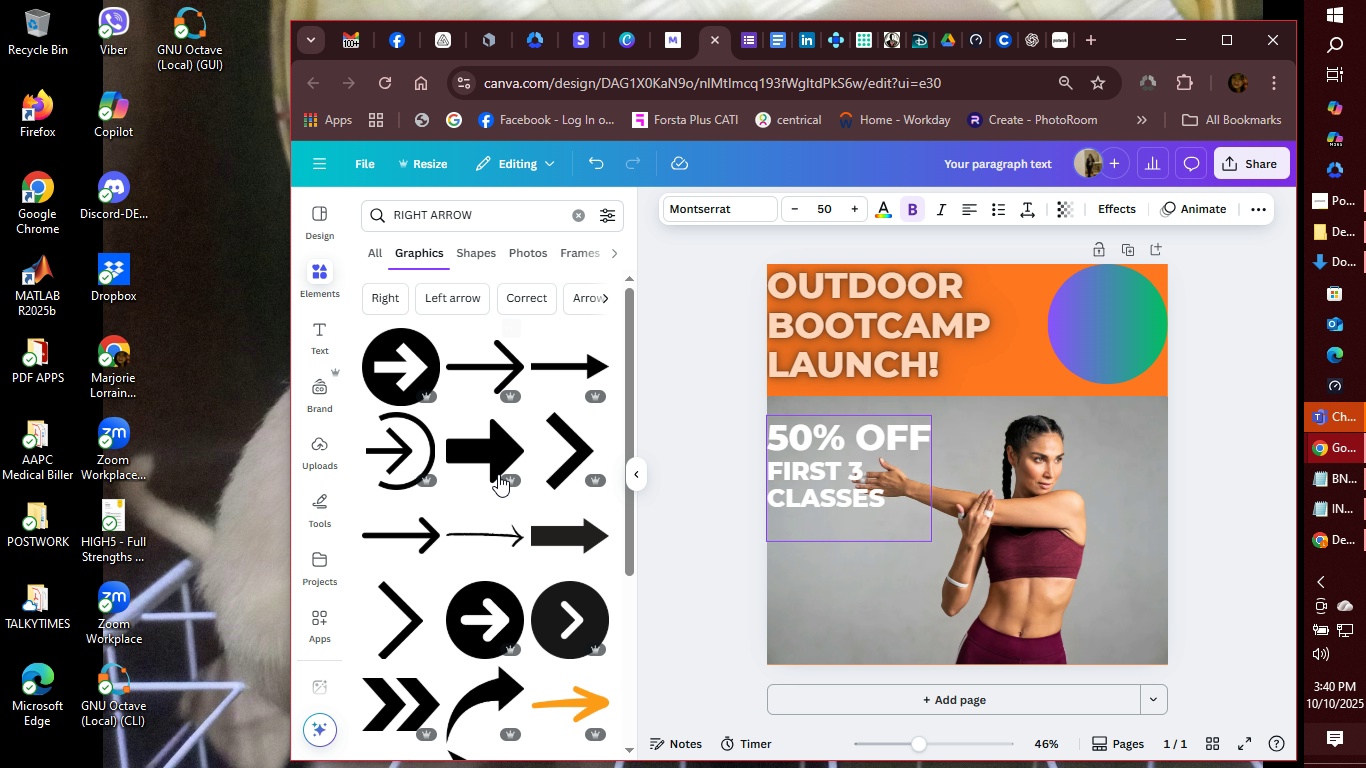 
scroll: coordinate [518, 583], scroll_direction: down, amount: 1.0
 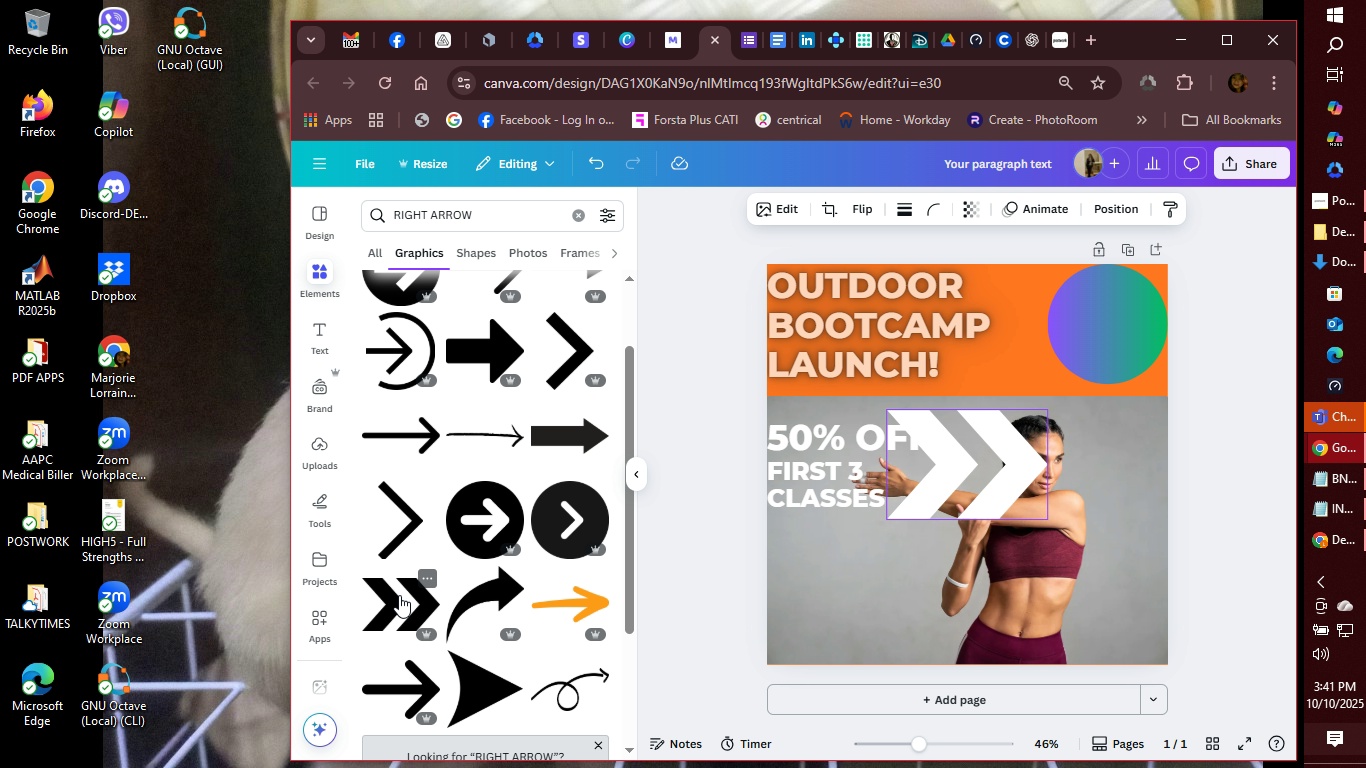 
left_click([397, 596])
 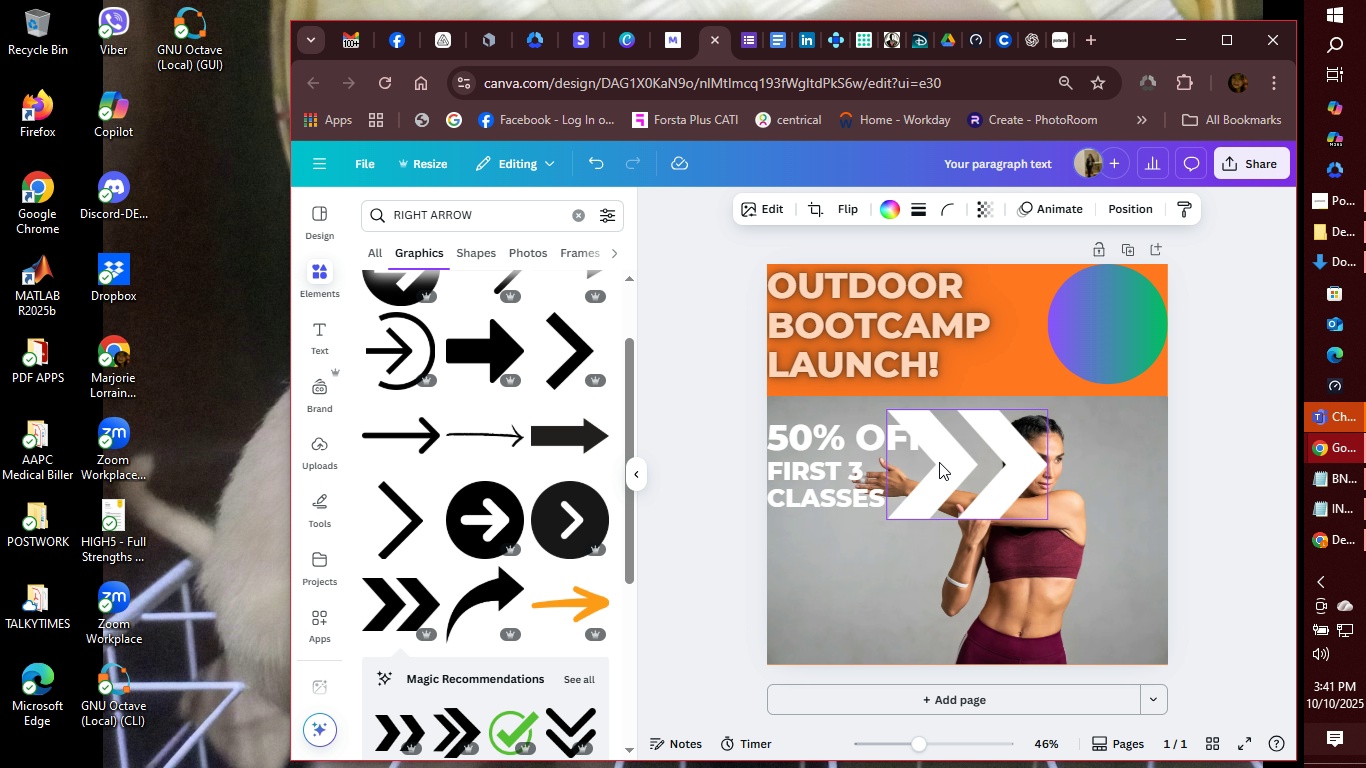 
key(Control+Z)
 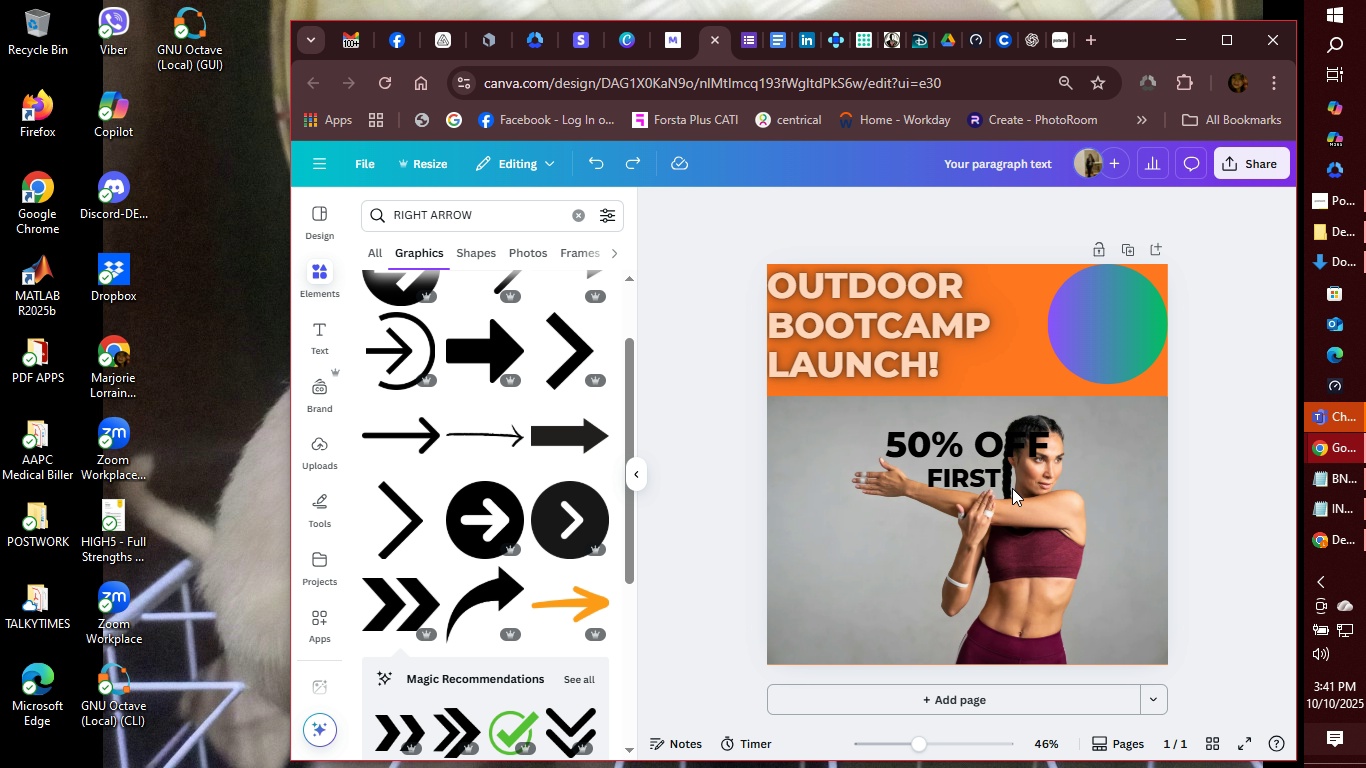 
hold_key(key=ControlLeft, duration=0.81)
 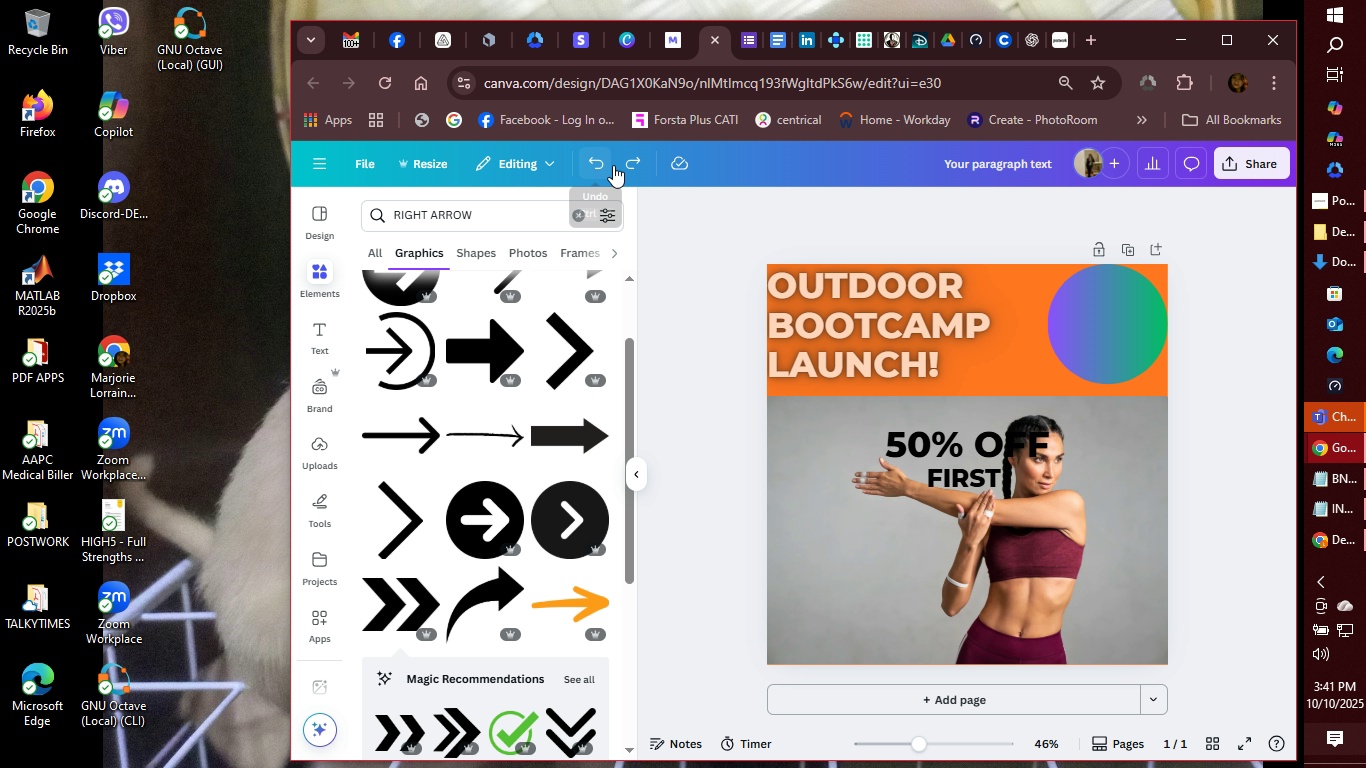 
left_click([622, 163])
 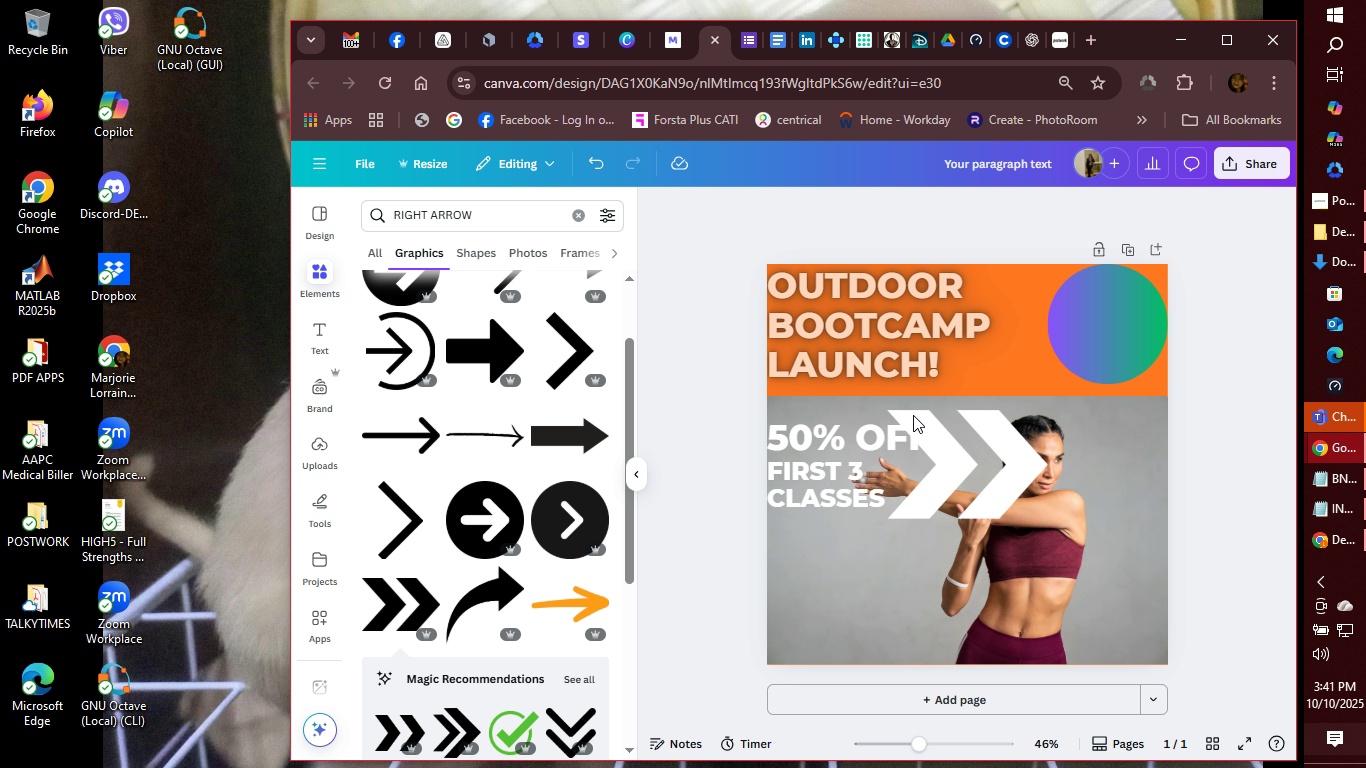 
left_click([946, 468])
 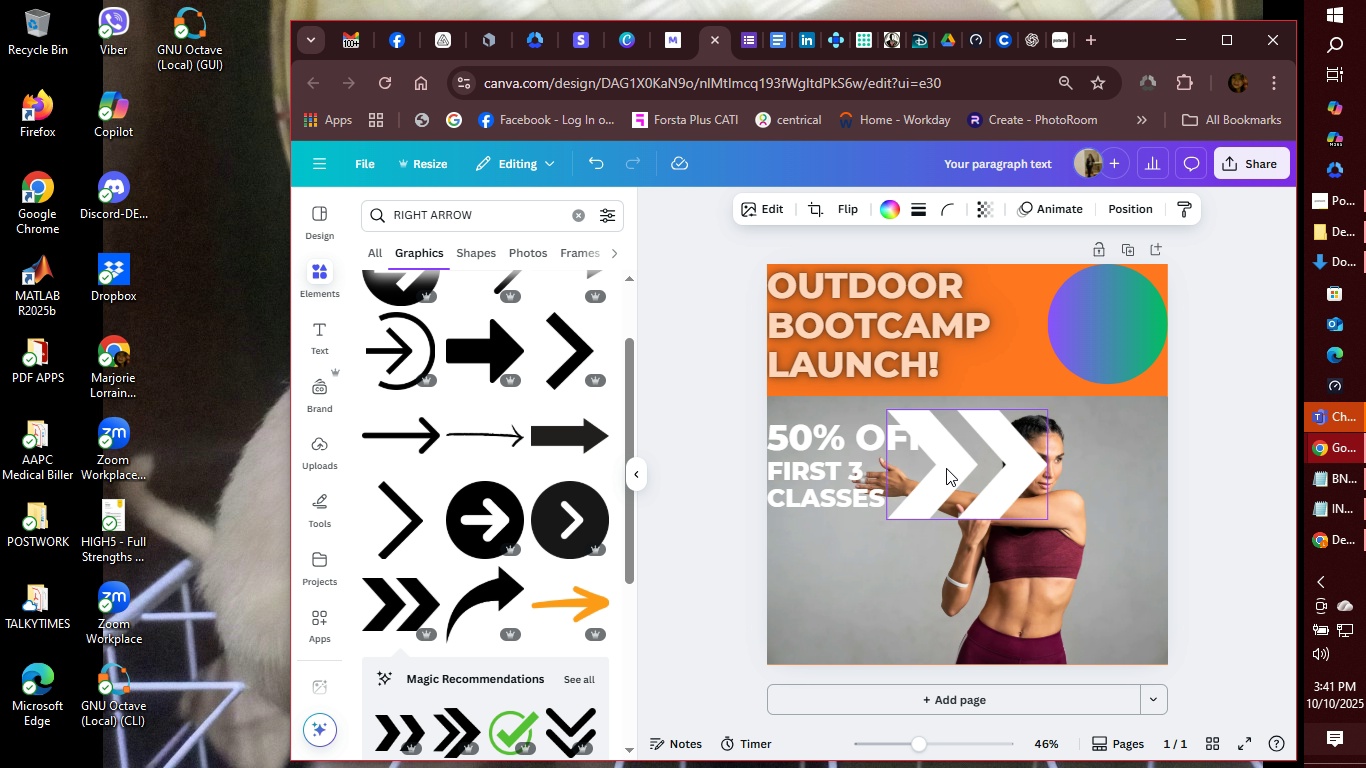 
hold_key(key=ControlLeft, duration=1.52)
scroll: coordinate [946, 468], scroll_direction: down, amount: 1.0
 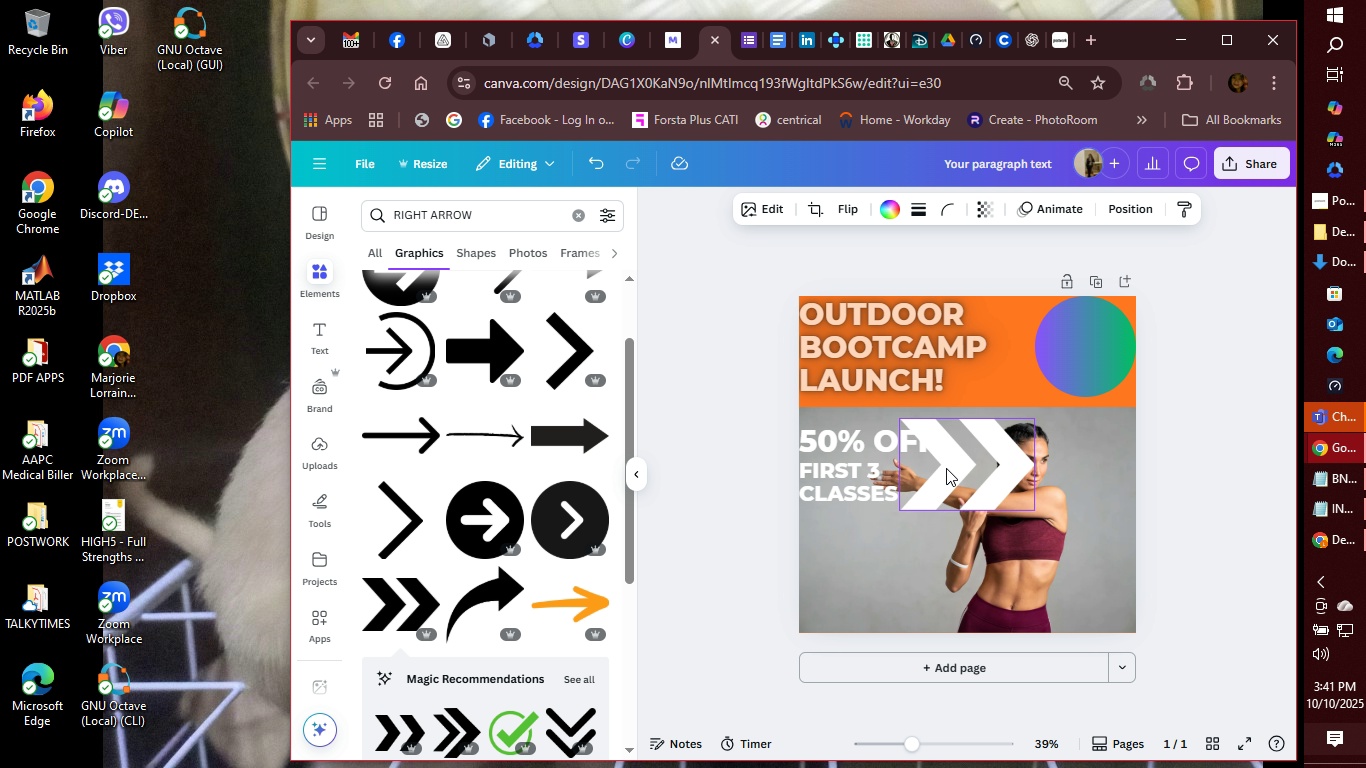 
hold_key(key=ControlLeft, duration=1.52)
scroll: coordinate [946, 468], scroll_direction: up, amount: 1.0
 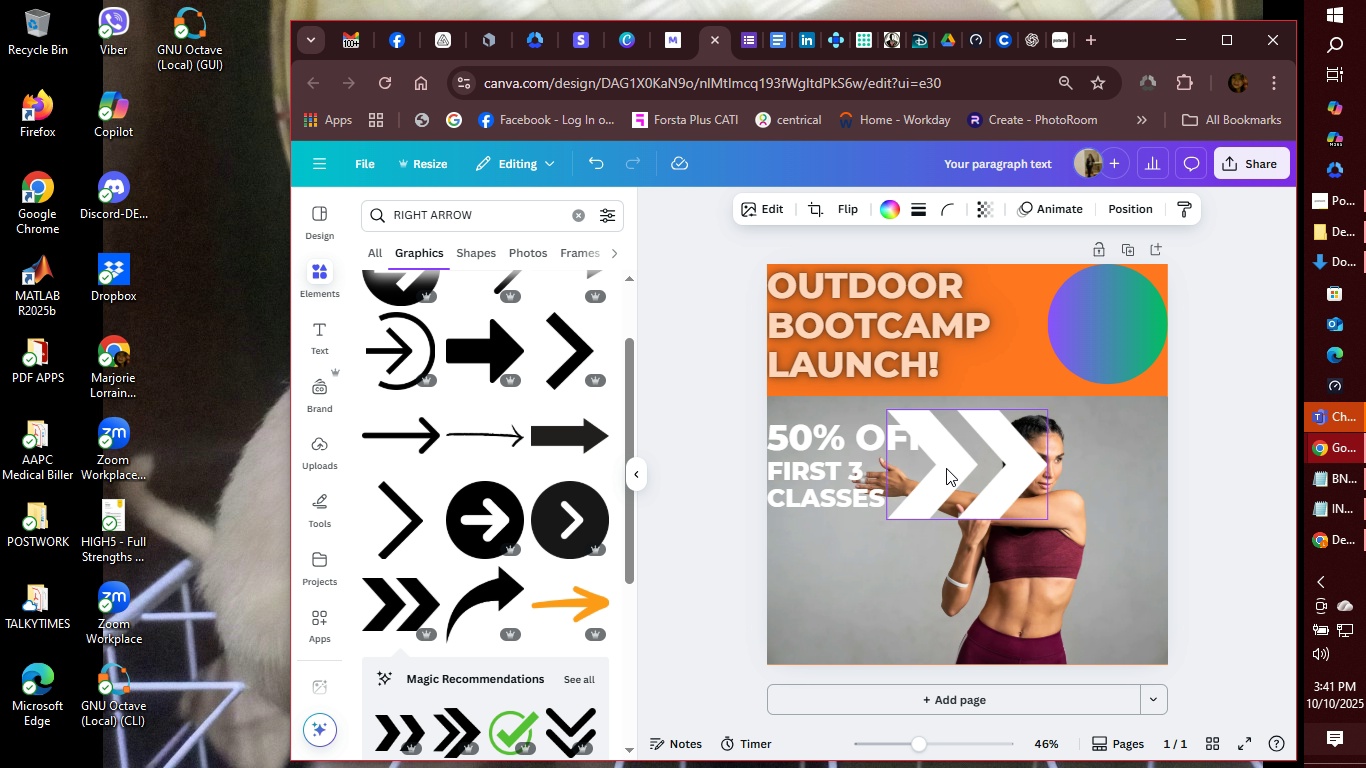 
hold_key(key=ControlLeft, duration=1.55)
 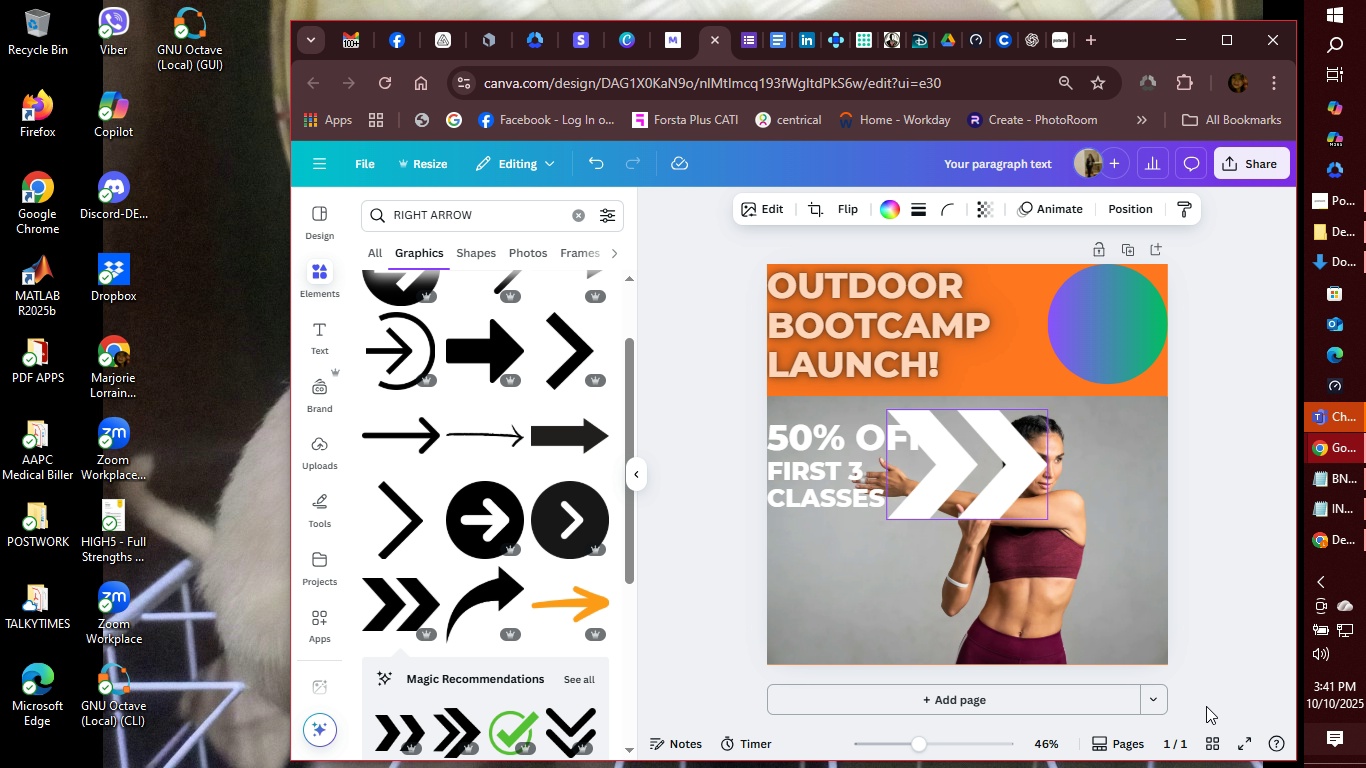 
hold_key(key=ControlLeft, duration=0.57)
 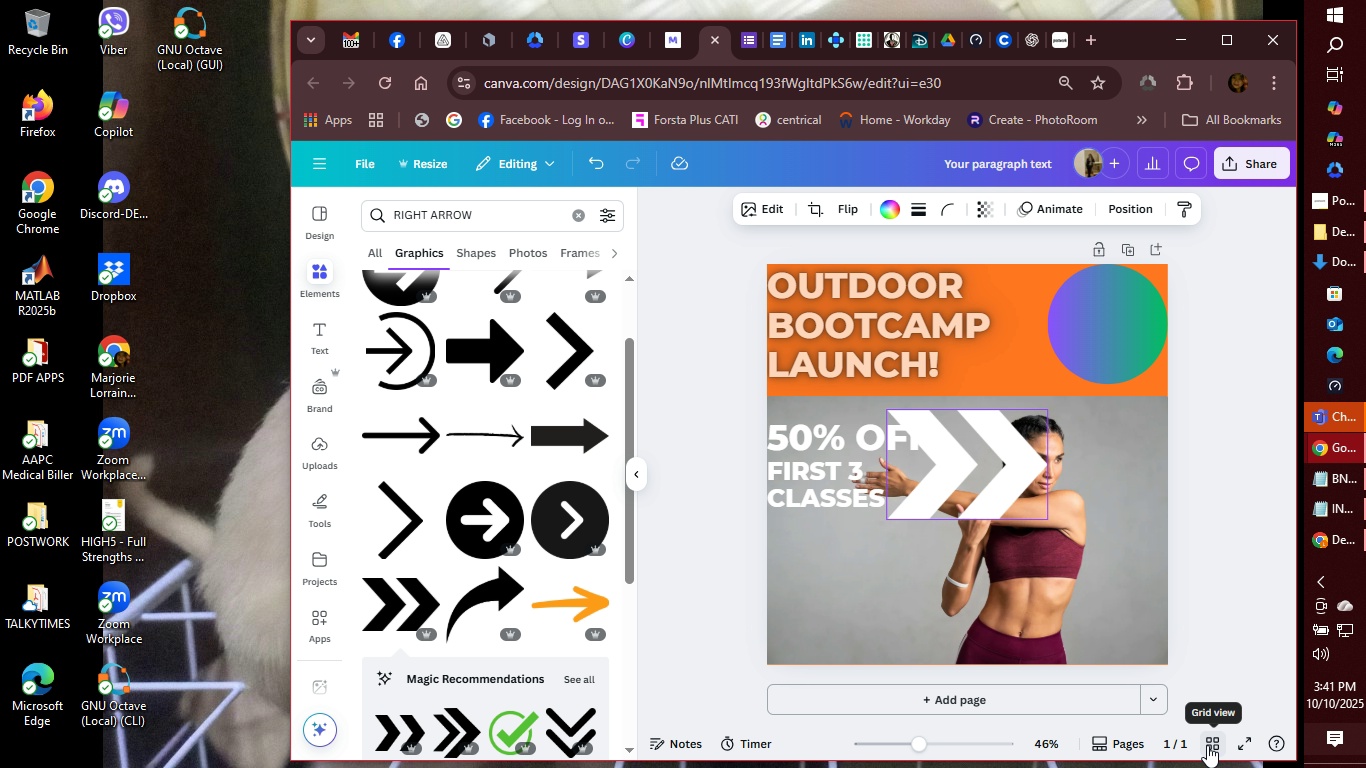 
left_click([1207, 745])
 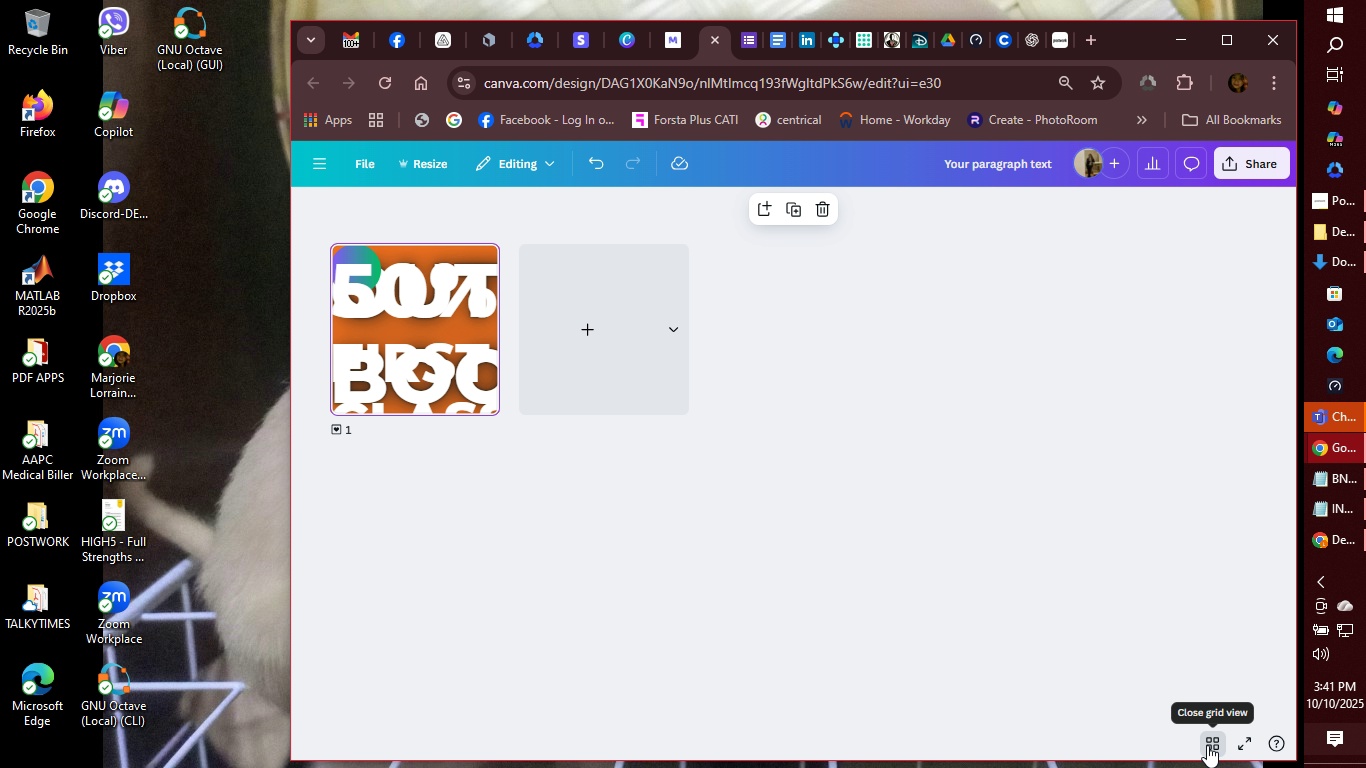 
left_click([1207, 745])
 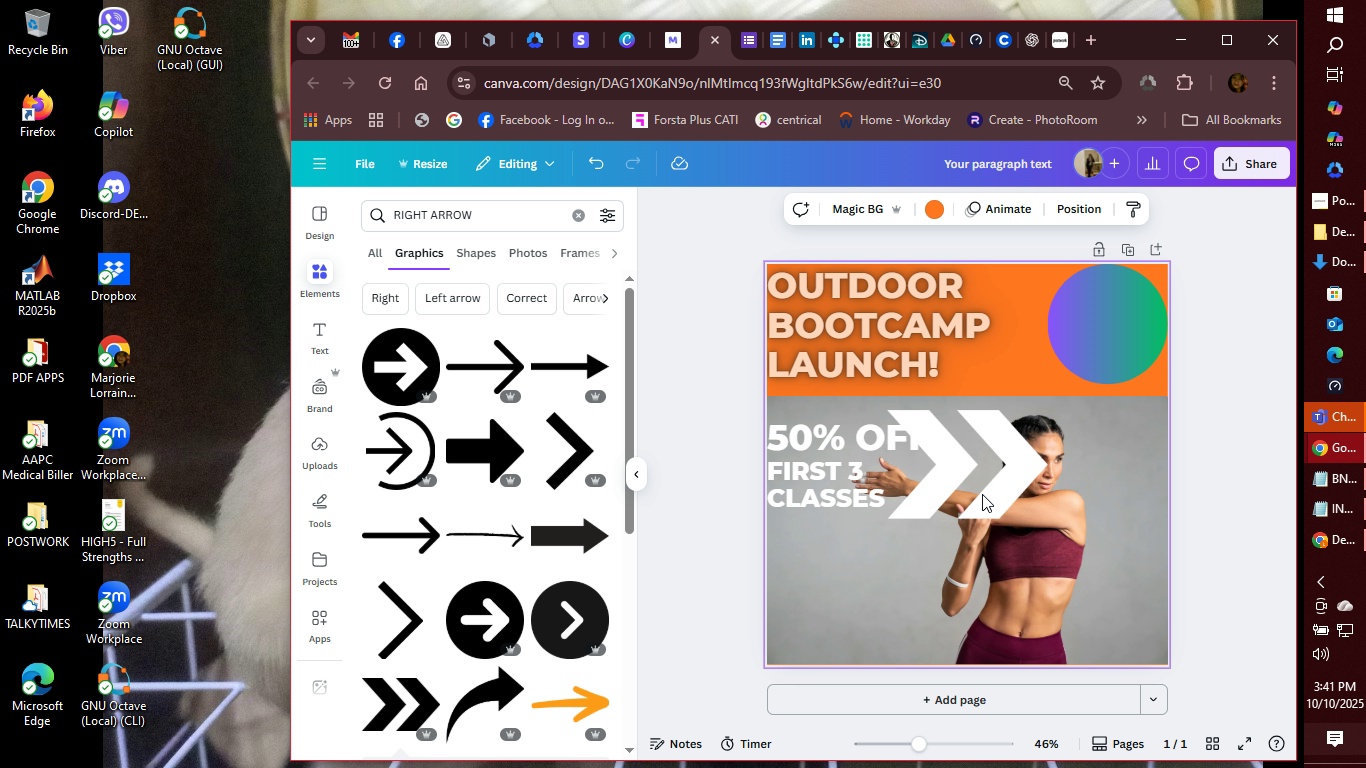 
left_click([973, 478])
 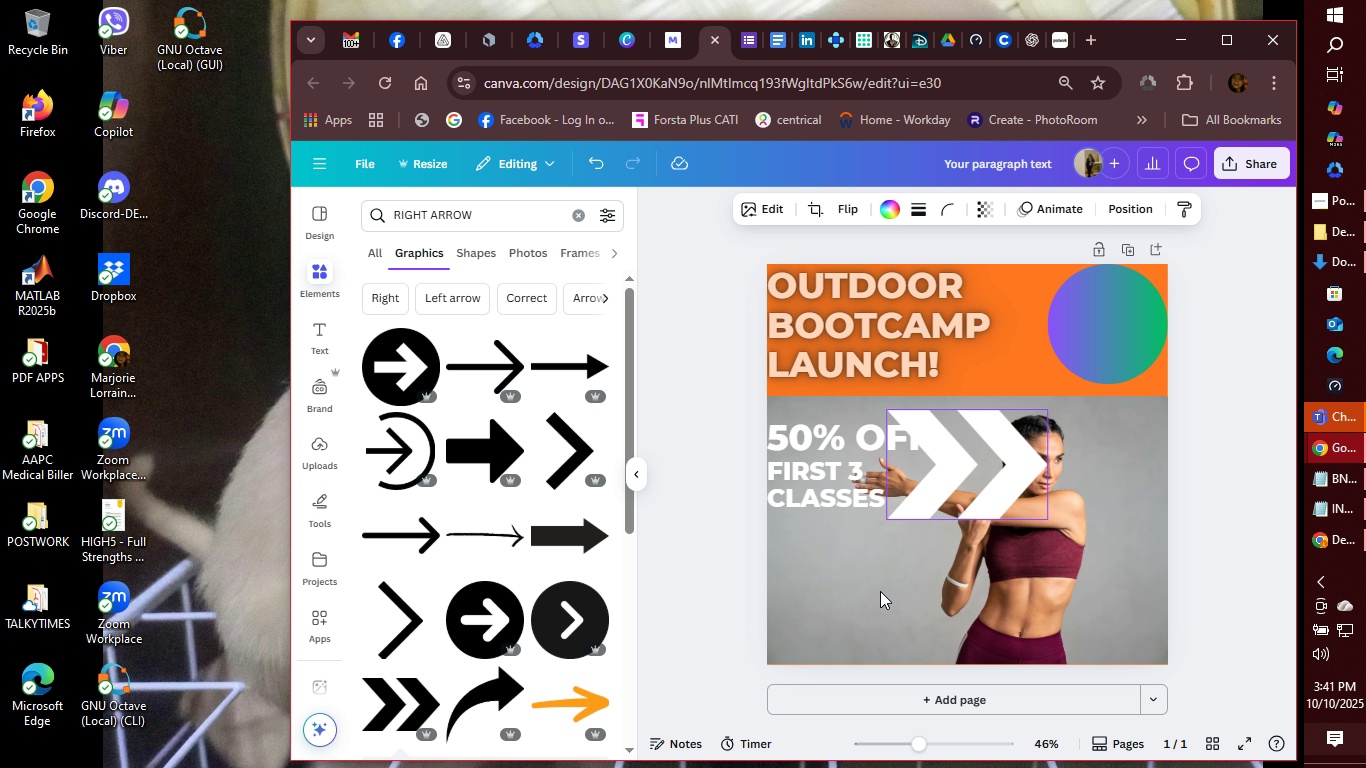 
left_click([939, 475])
 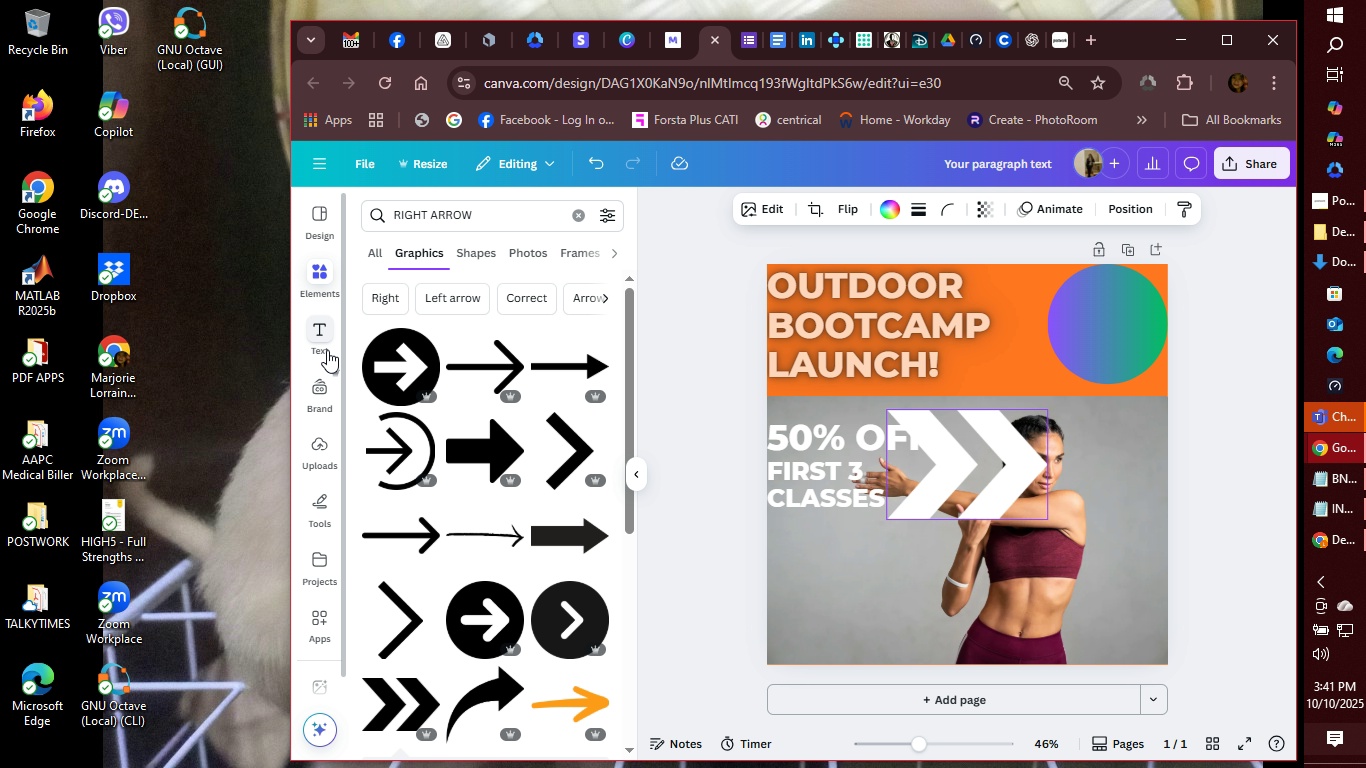 
wait(6.46)
 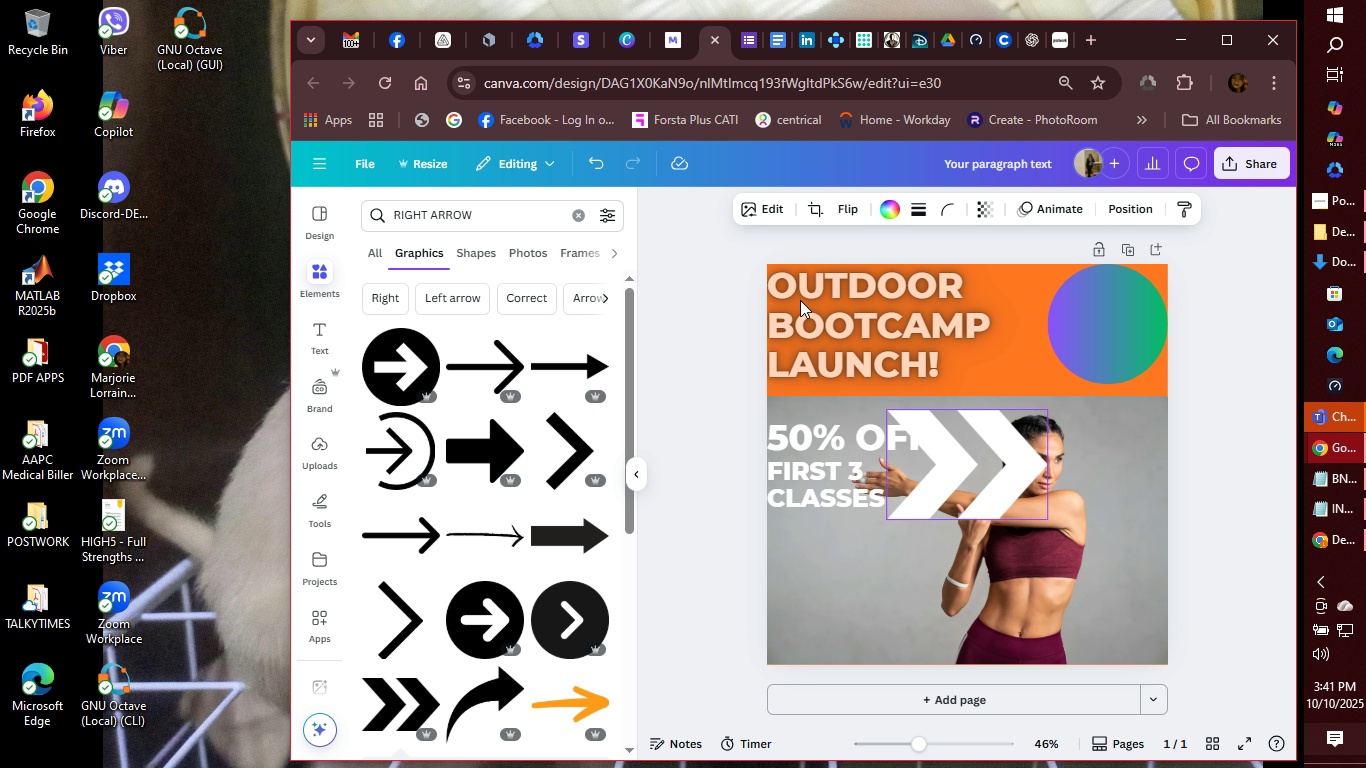 
left_click([321, 505])
 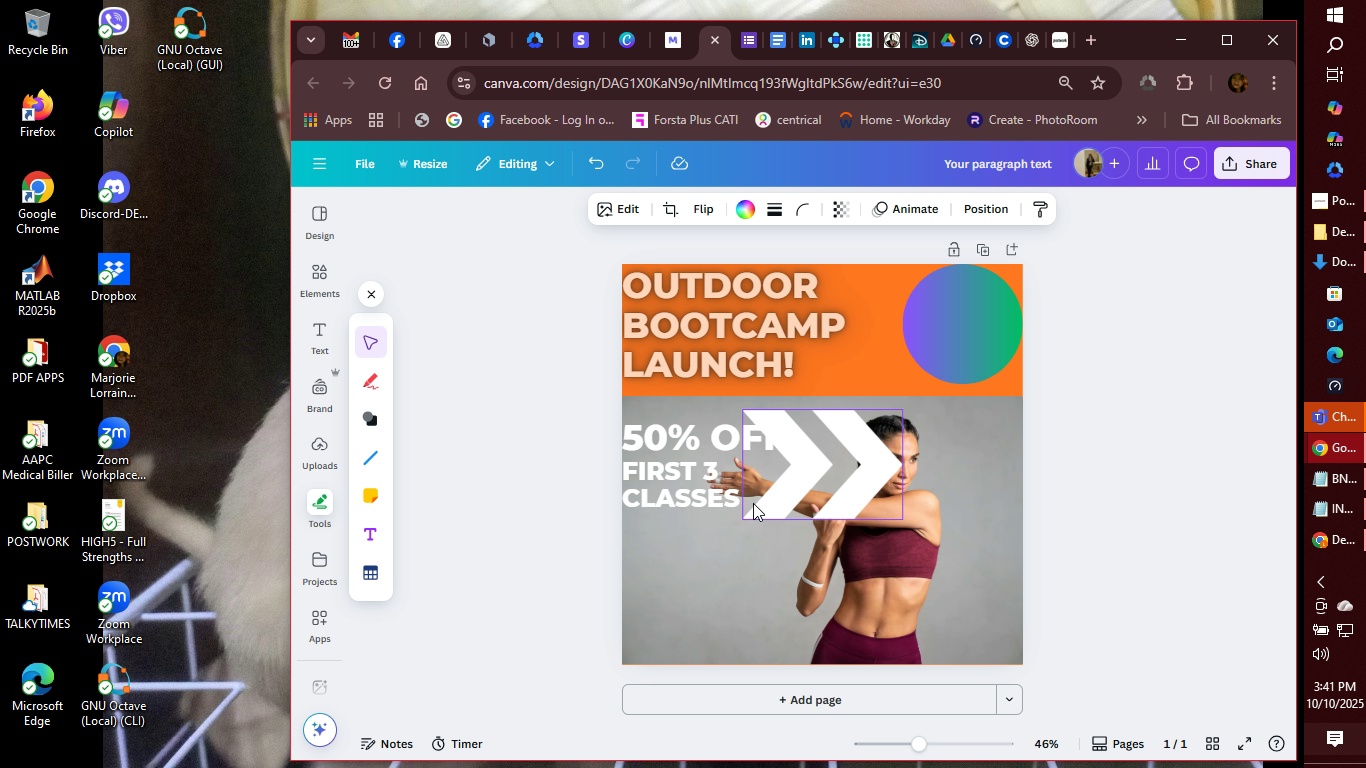 
left_click([792, 477])
 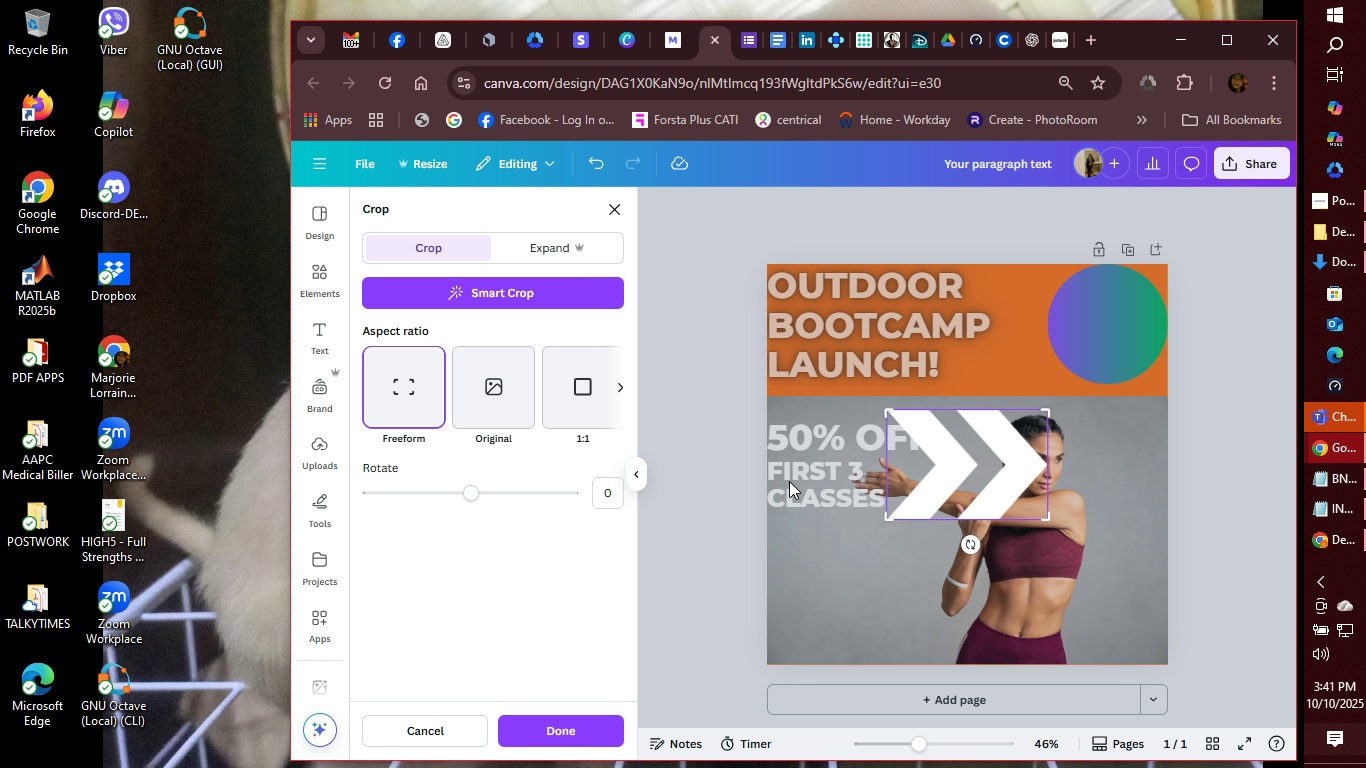 
double_click([789, 481])
 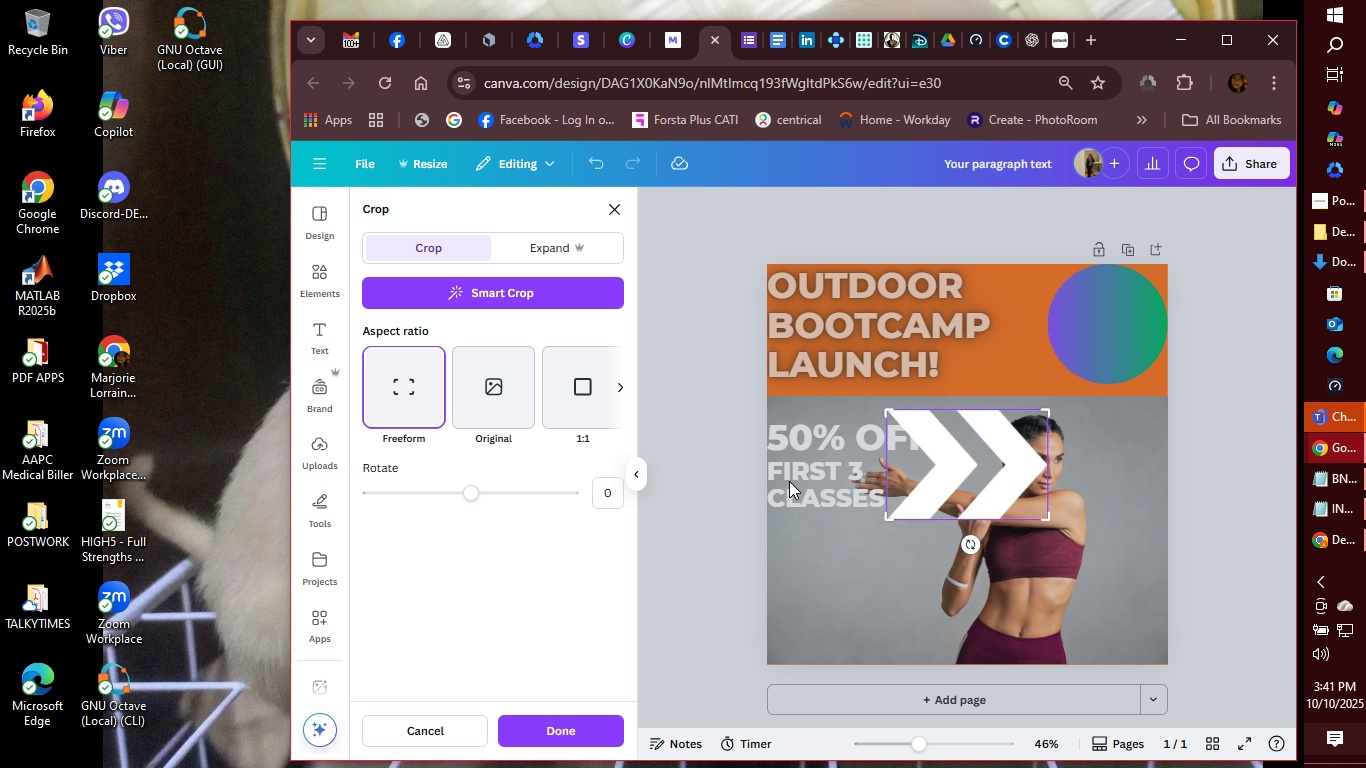 
triple_click([789, 481])
 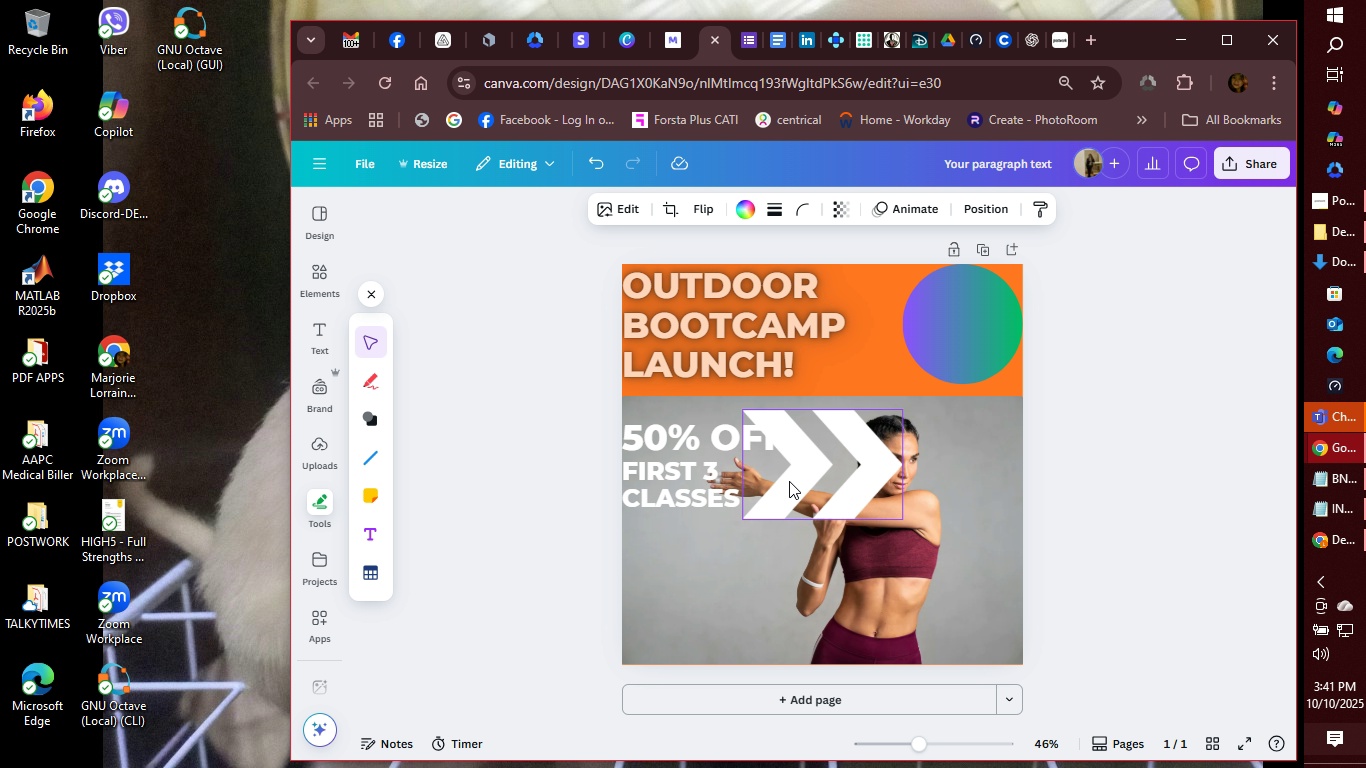 
double_click([789, 481])
 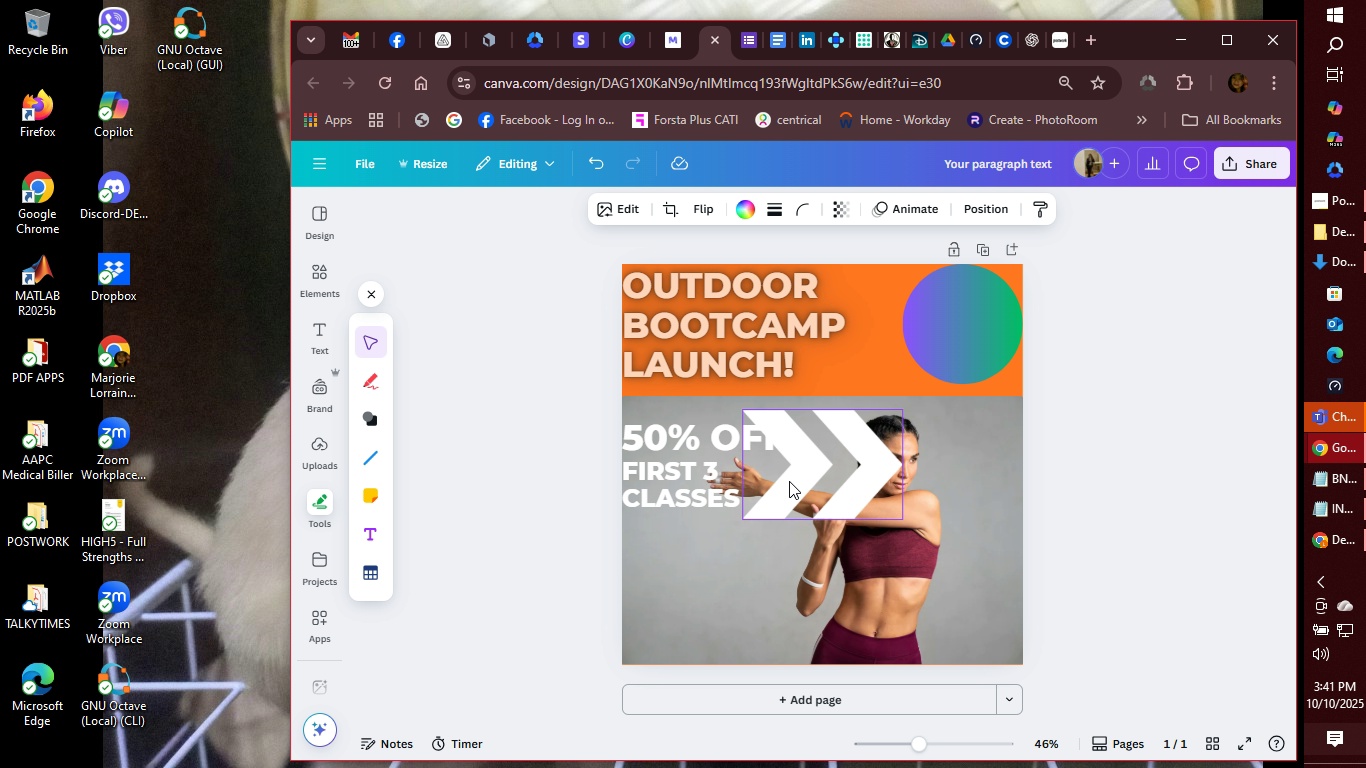 
triple_click([789, 481])
 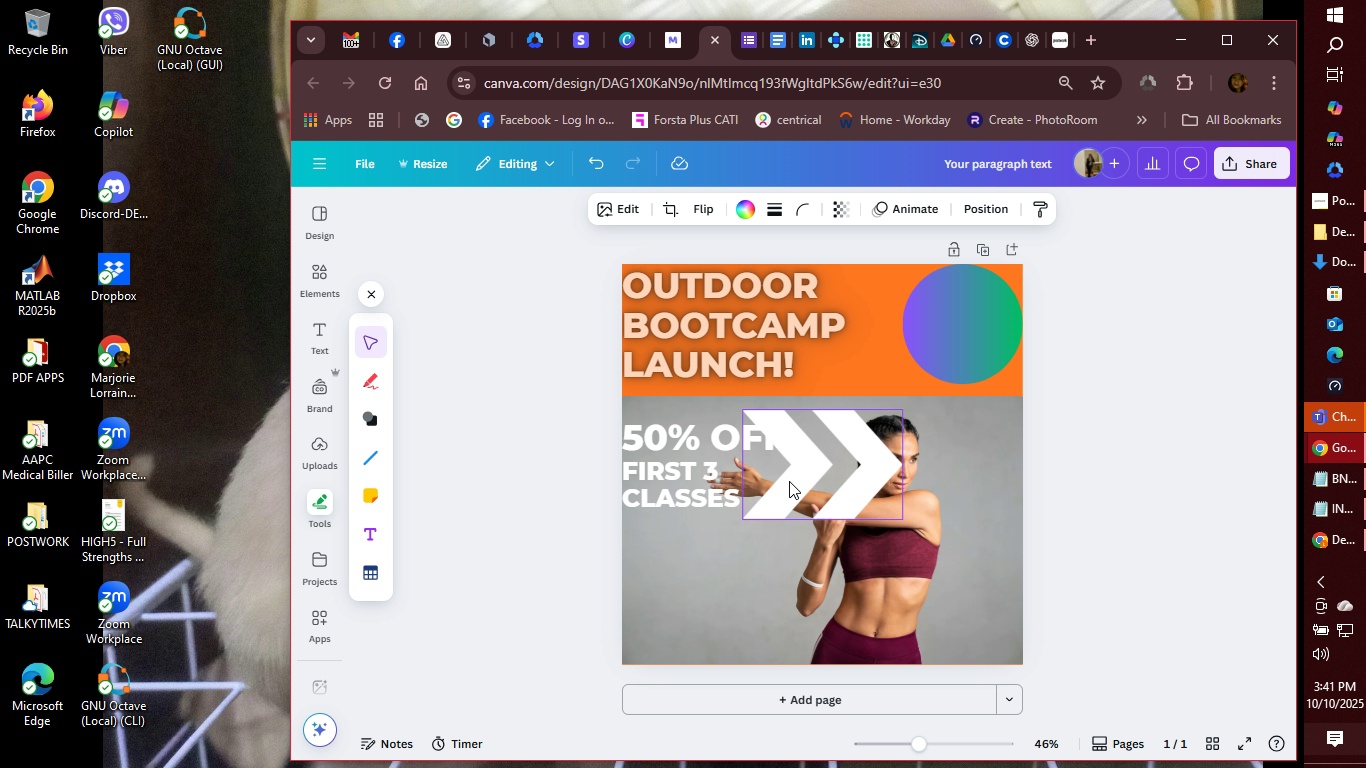 
double_click([789, 481])
 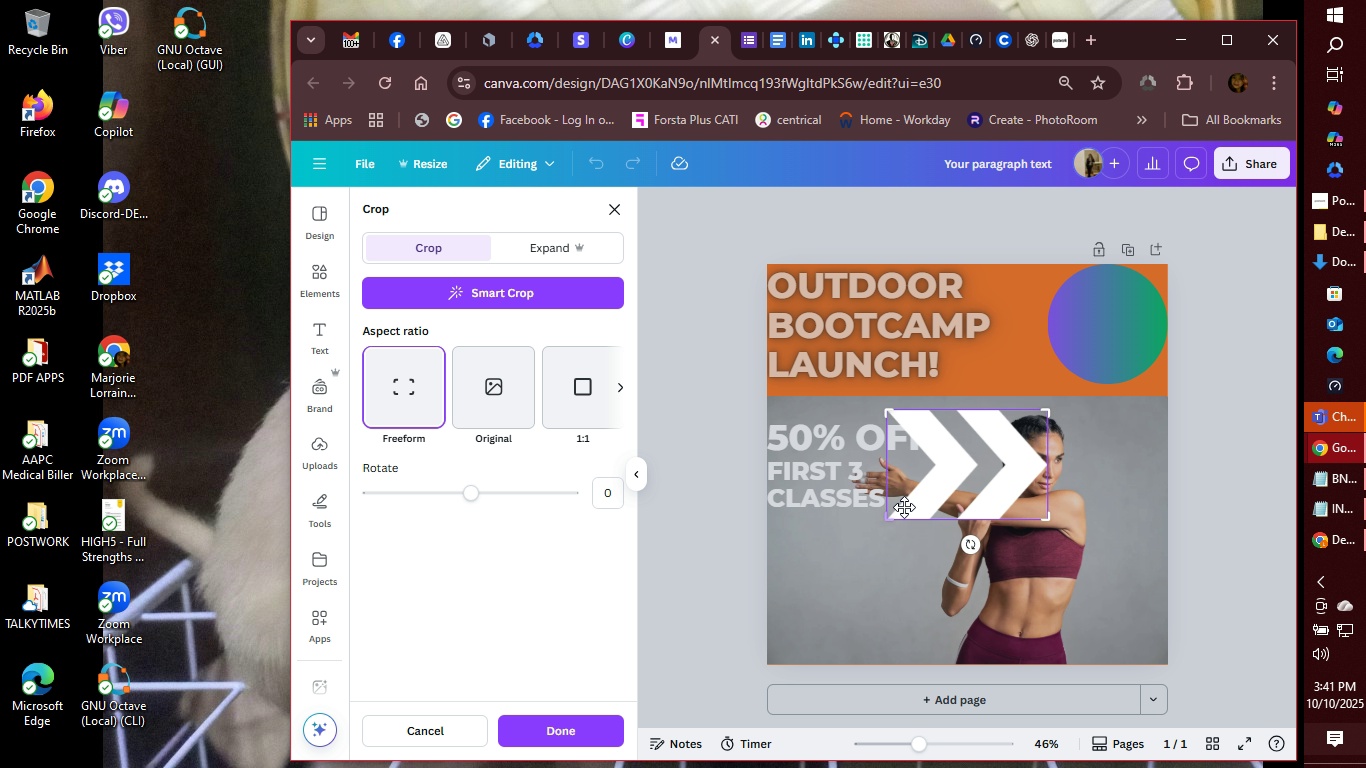 
wait(13.42)
 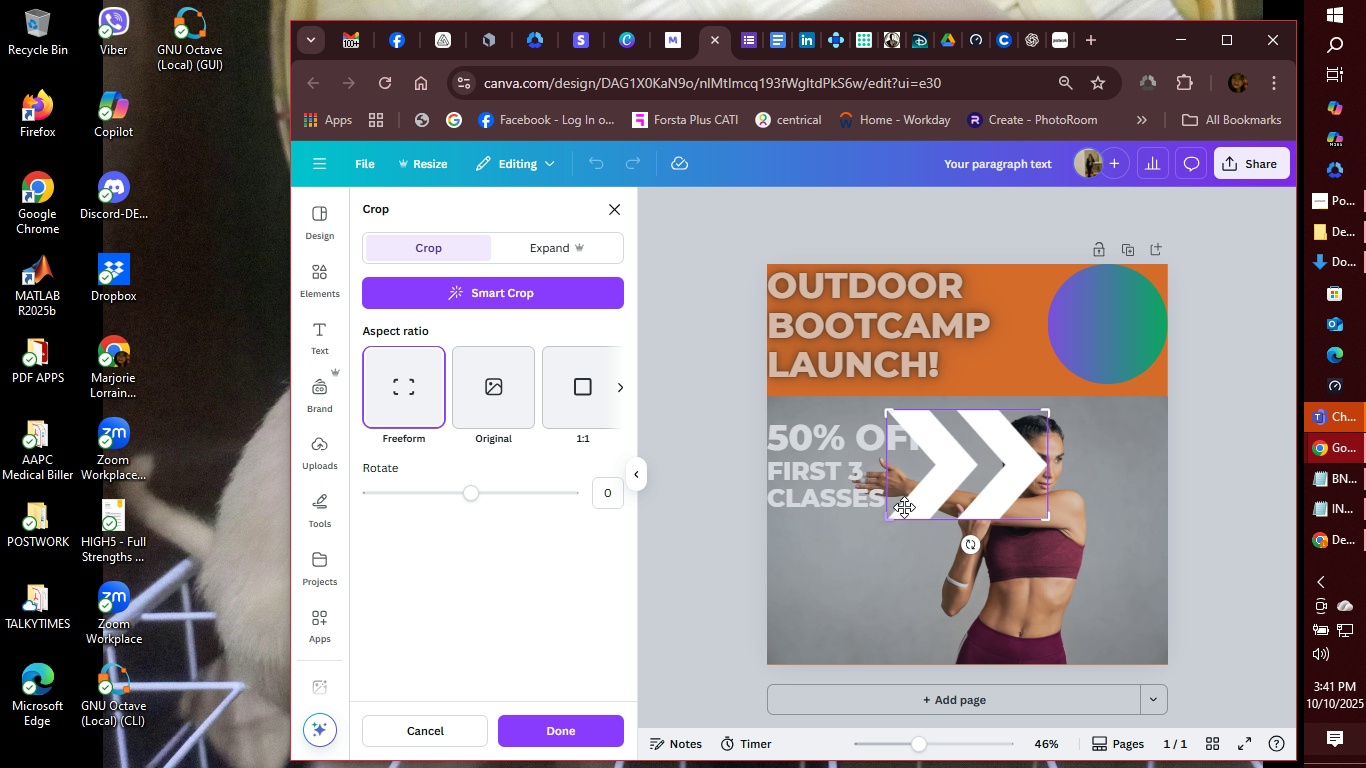 
double_click([400, 383])
 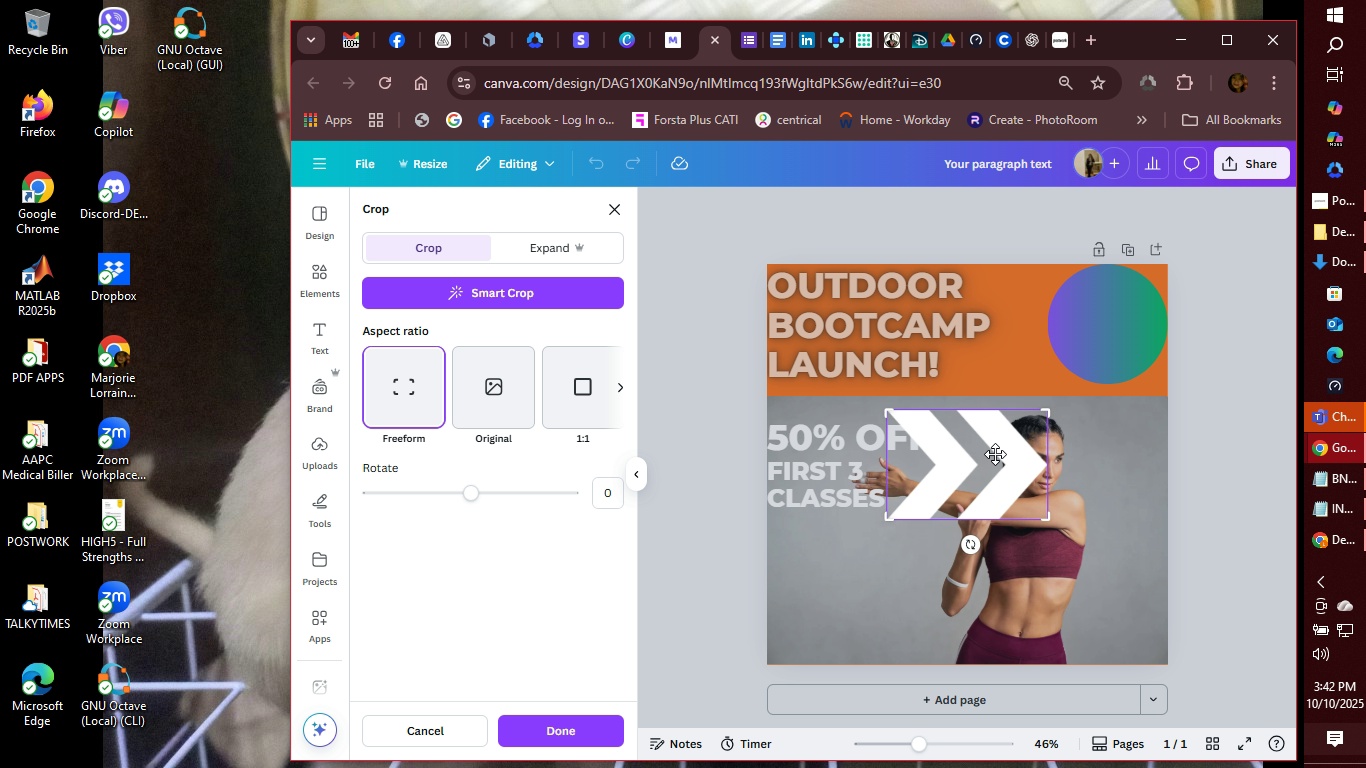 
wait(9.97)
 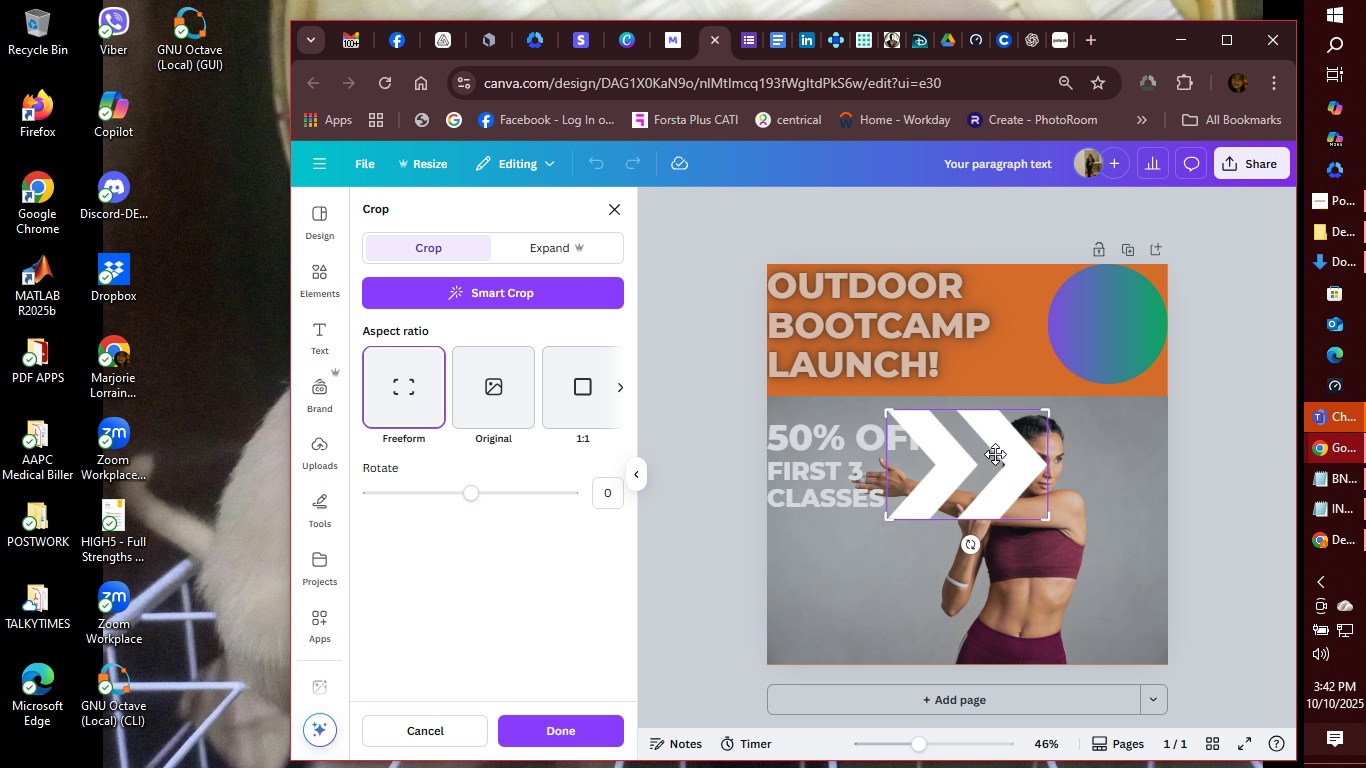 
left_click([326, 167])
 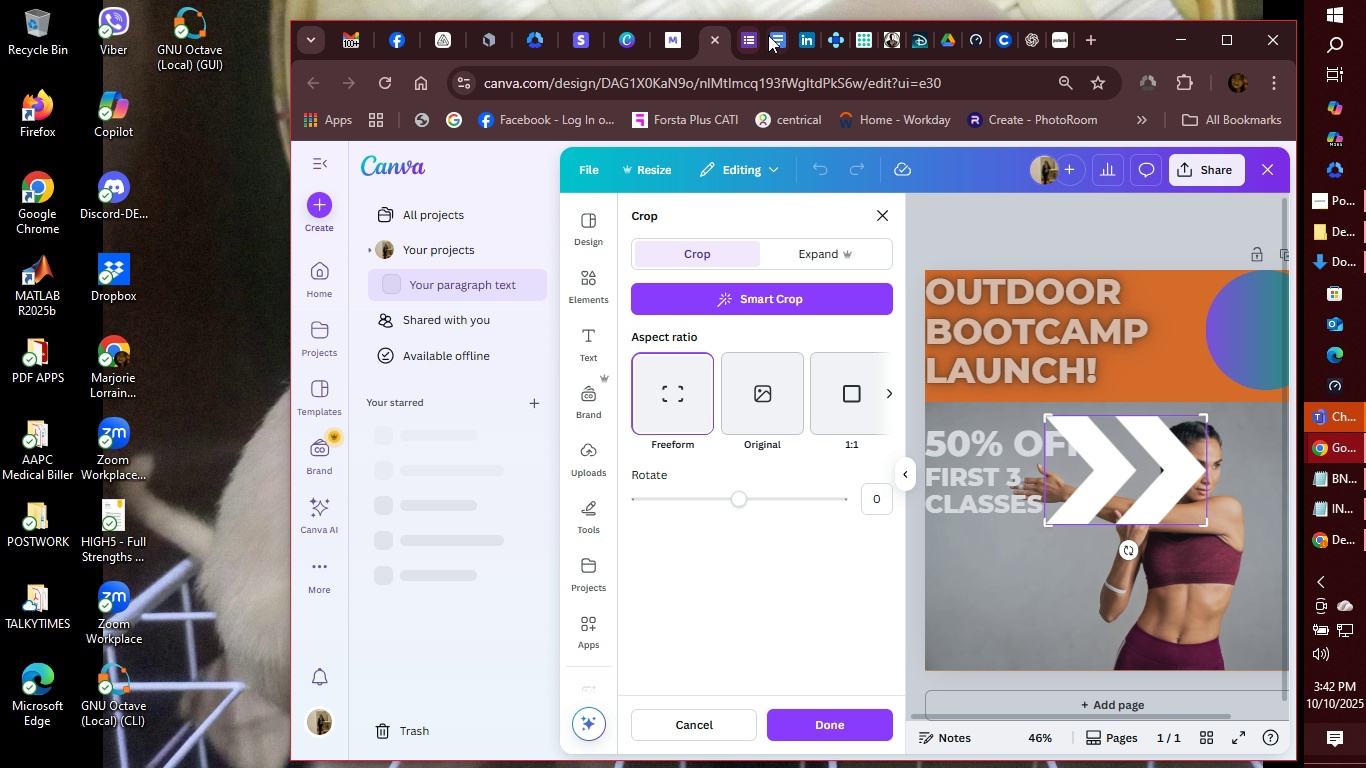 
left_click([719, 39])
 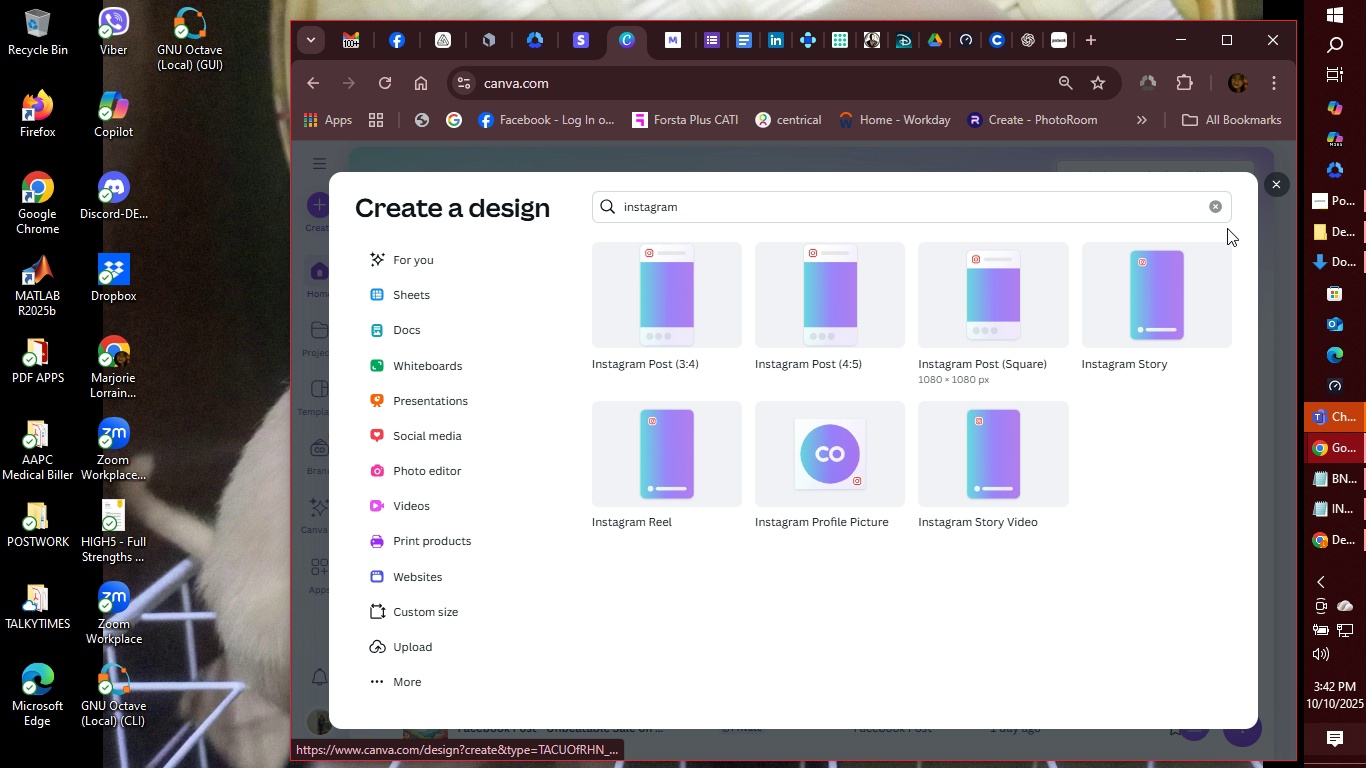 
left_click([1286, 179])